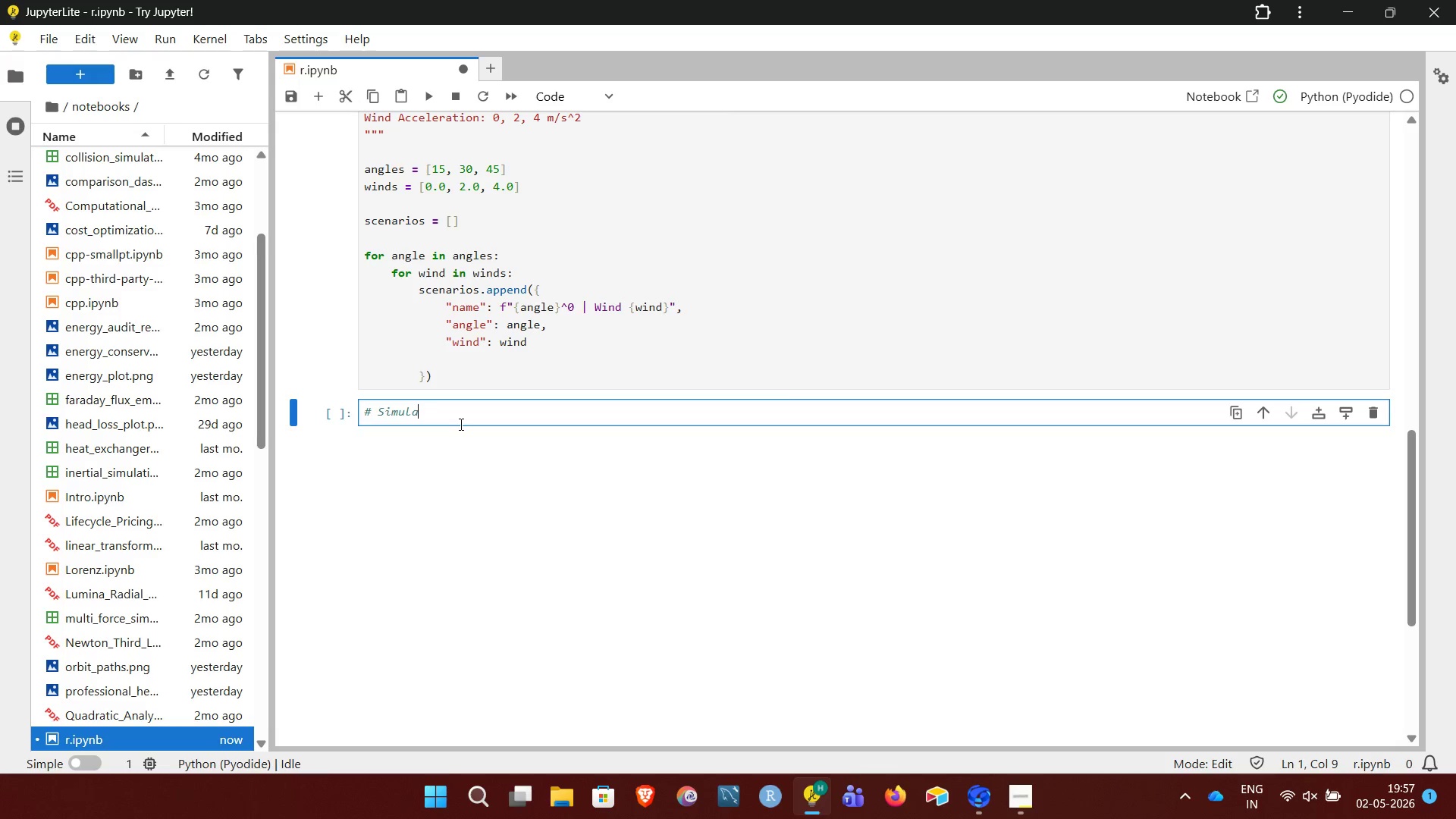 
type(tion)
 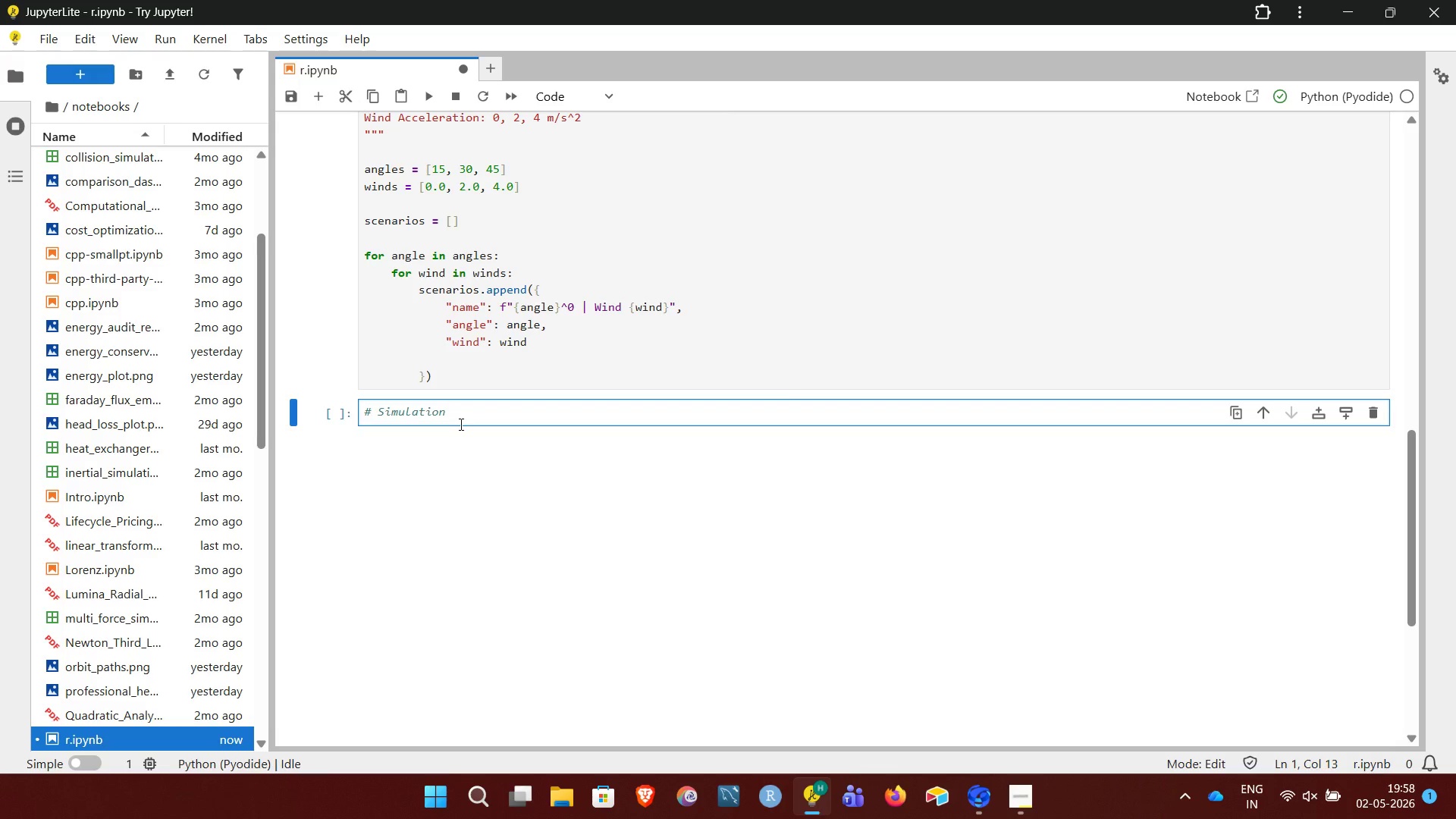 
wait(13.24)
 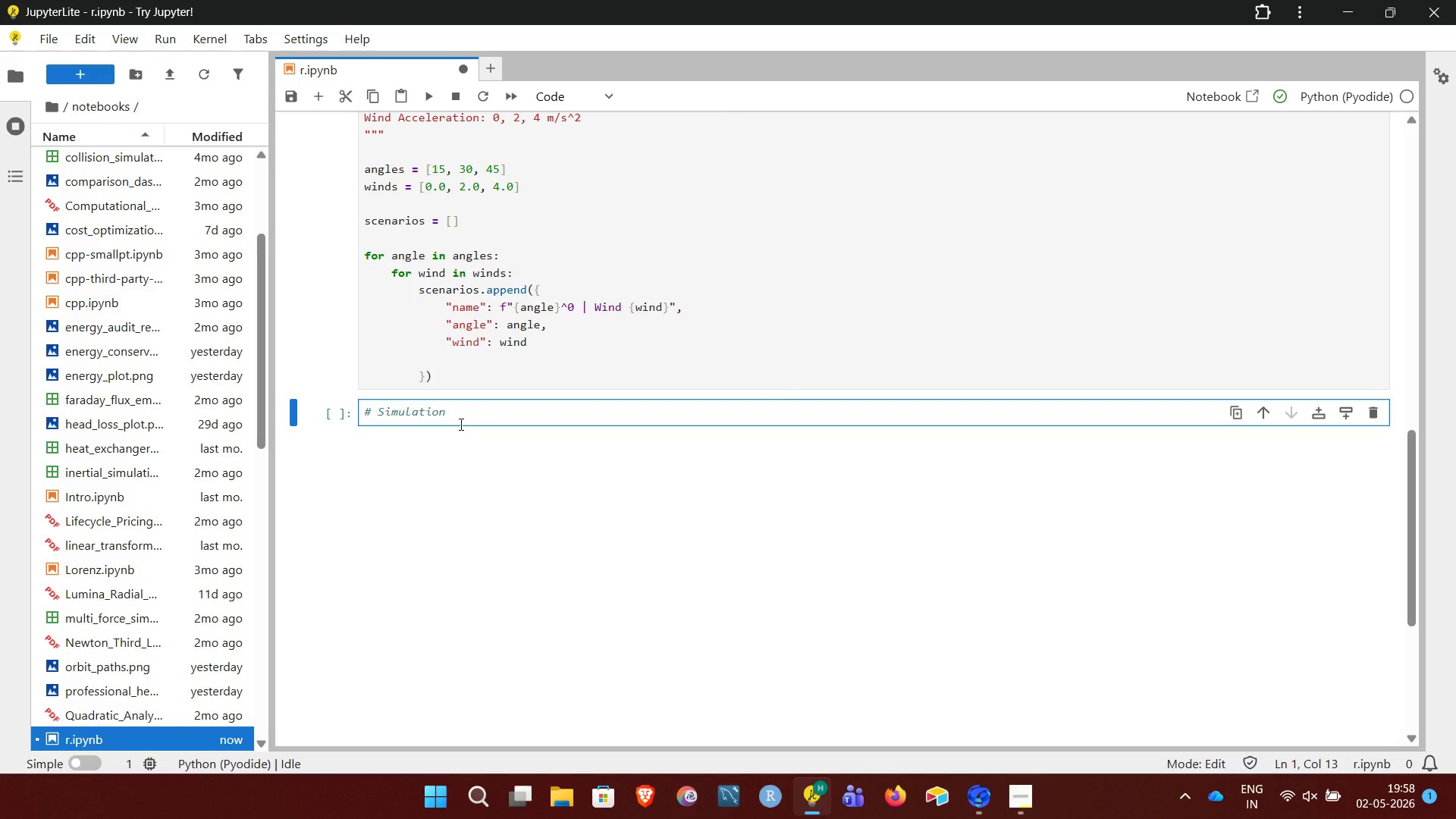 
type( Function ()
 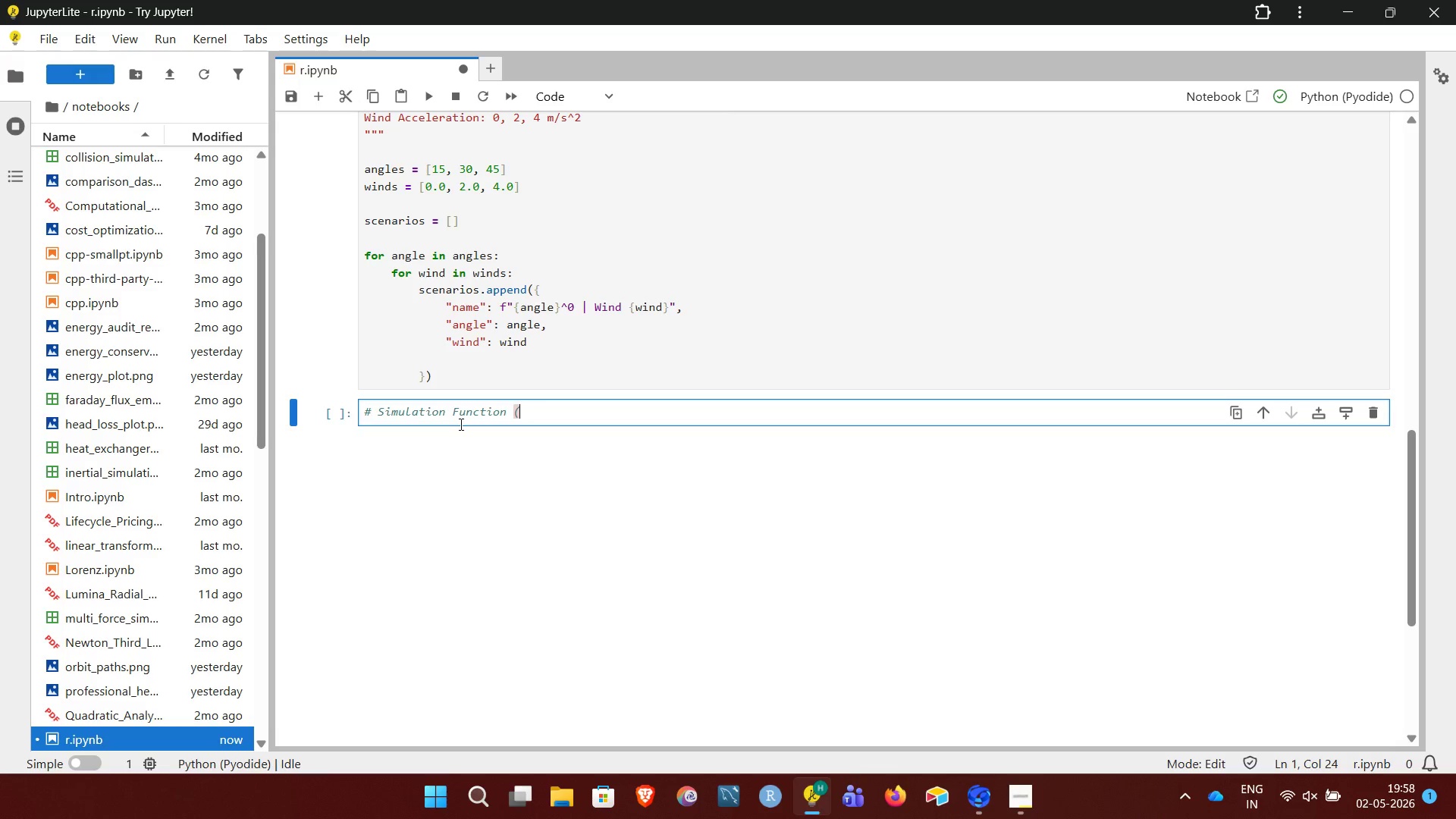 
key(Backspace)
 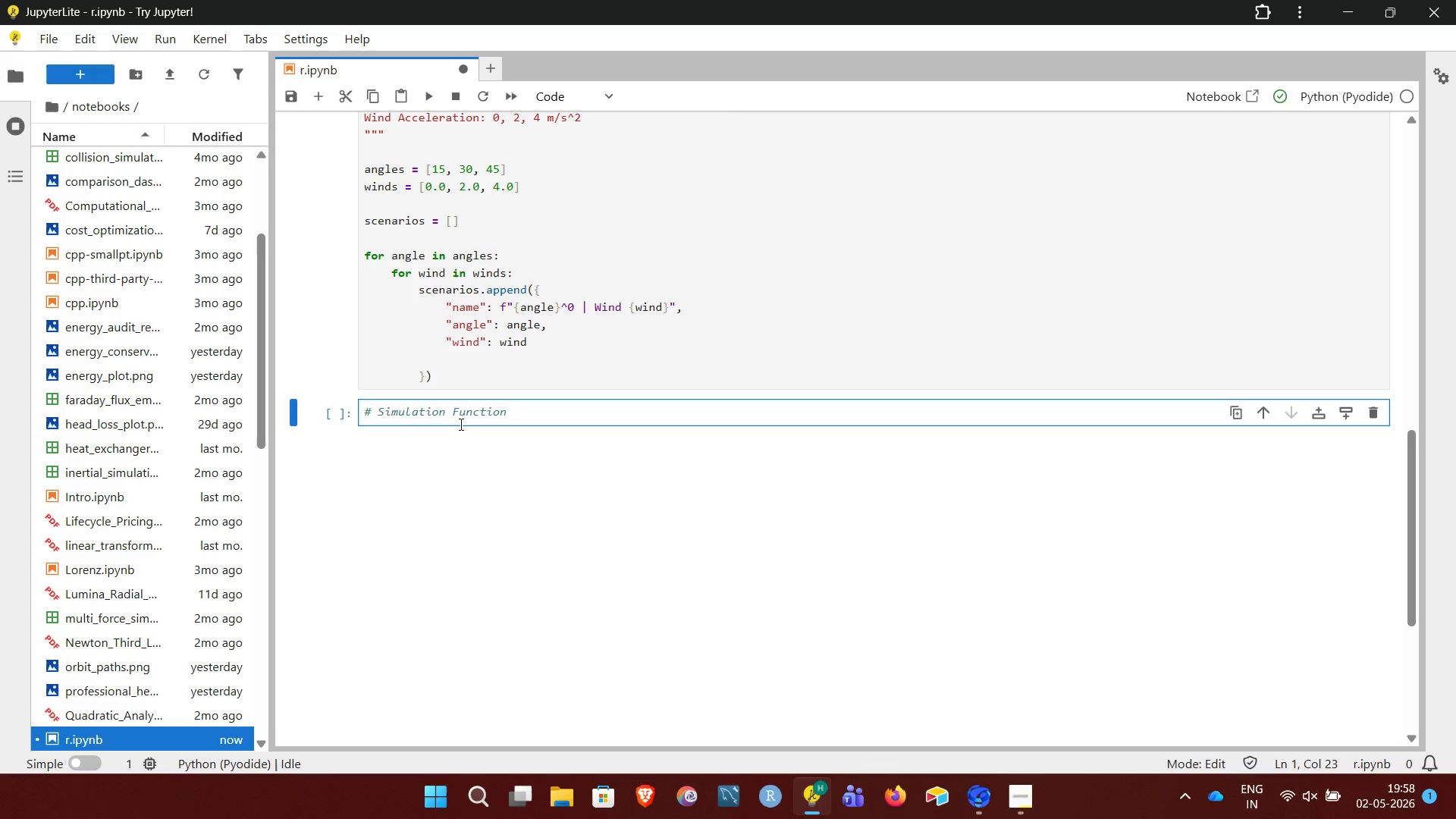 
key(NumpadEnter)
 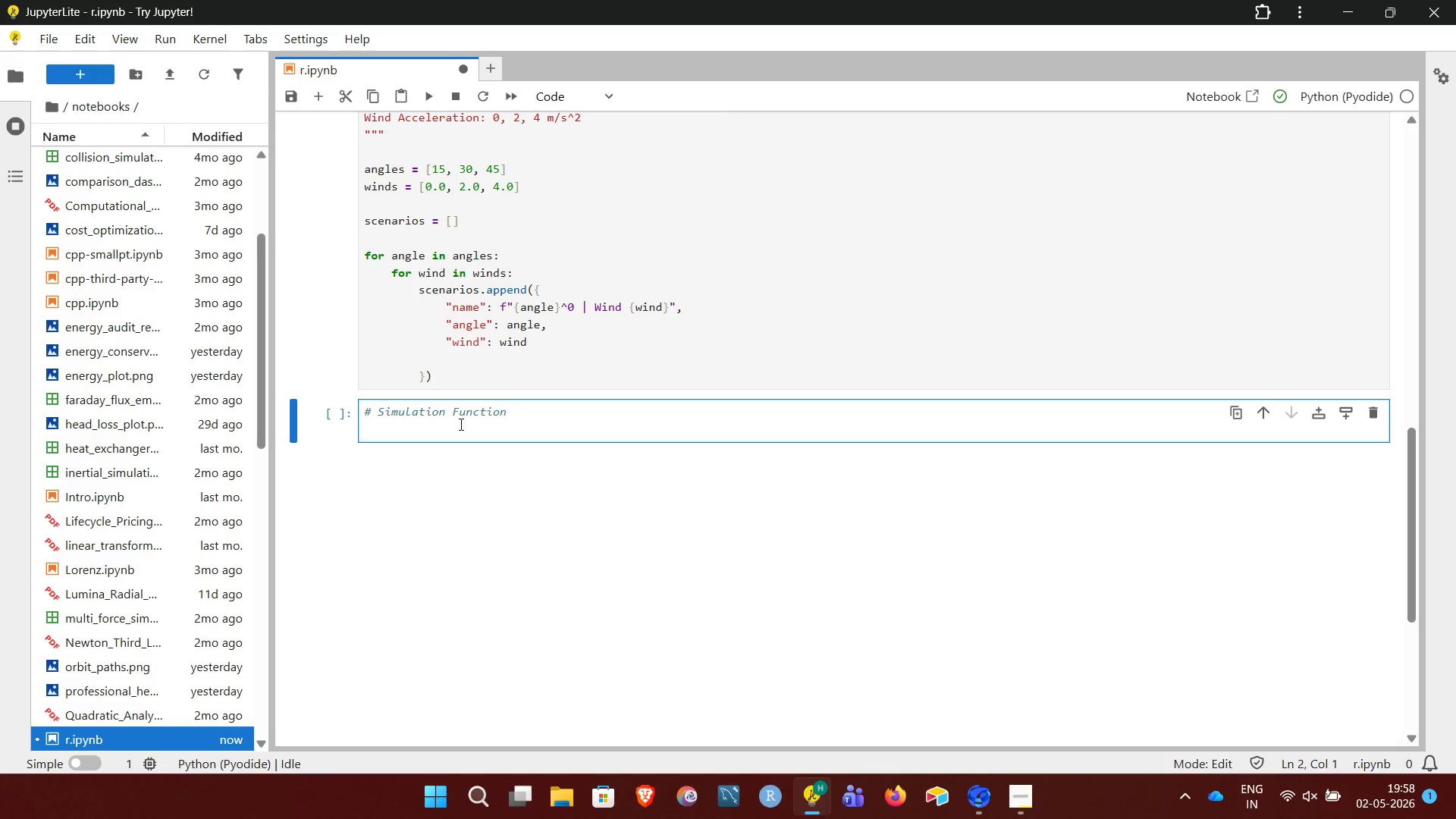 
key(Shift+Quote)
 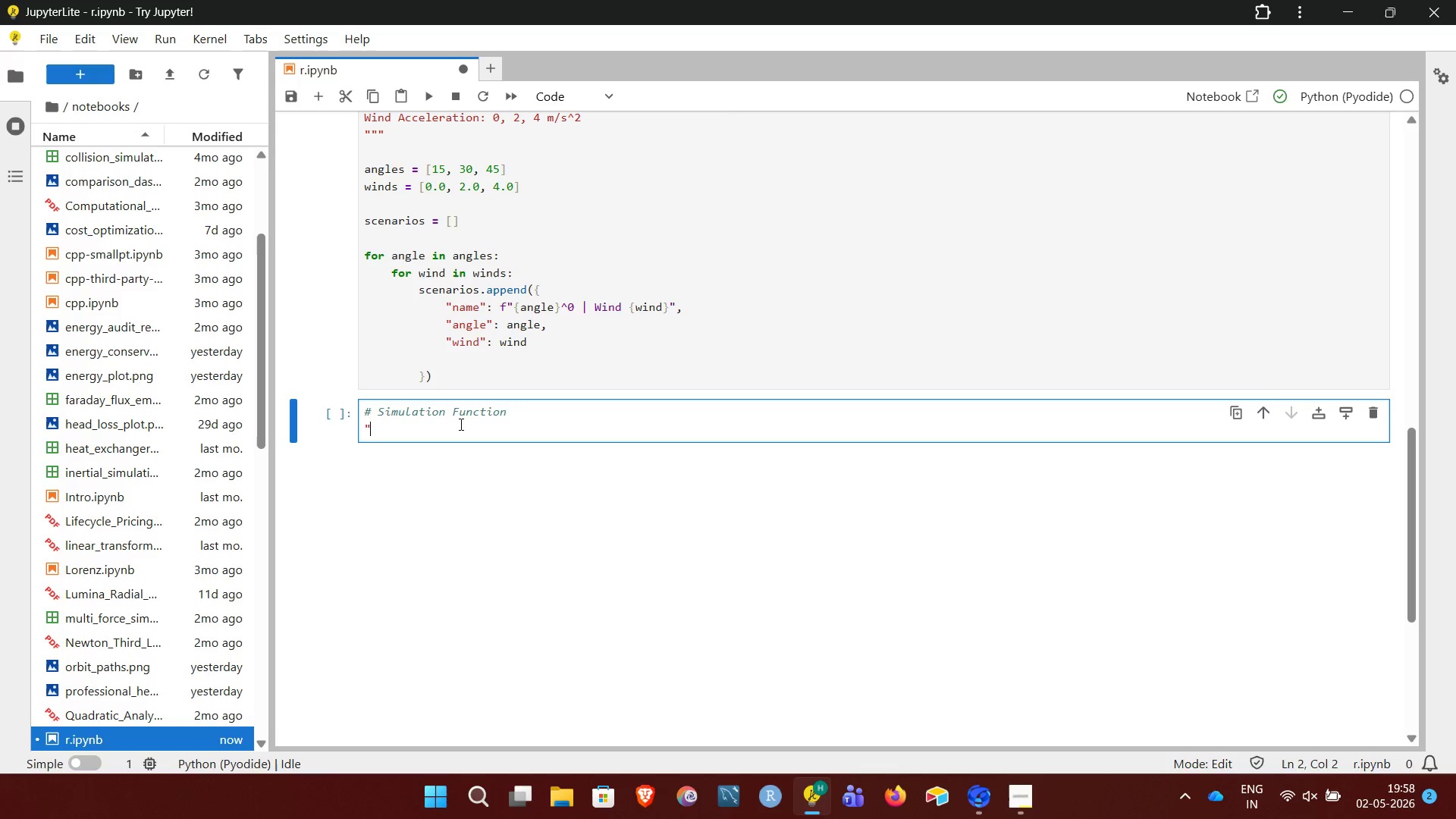 
key(Shift+Quote)
 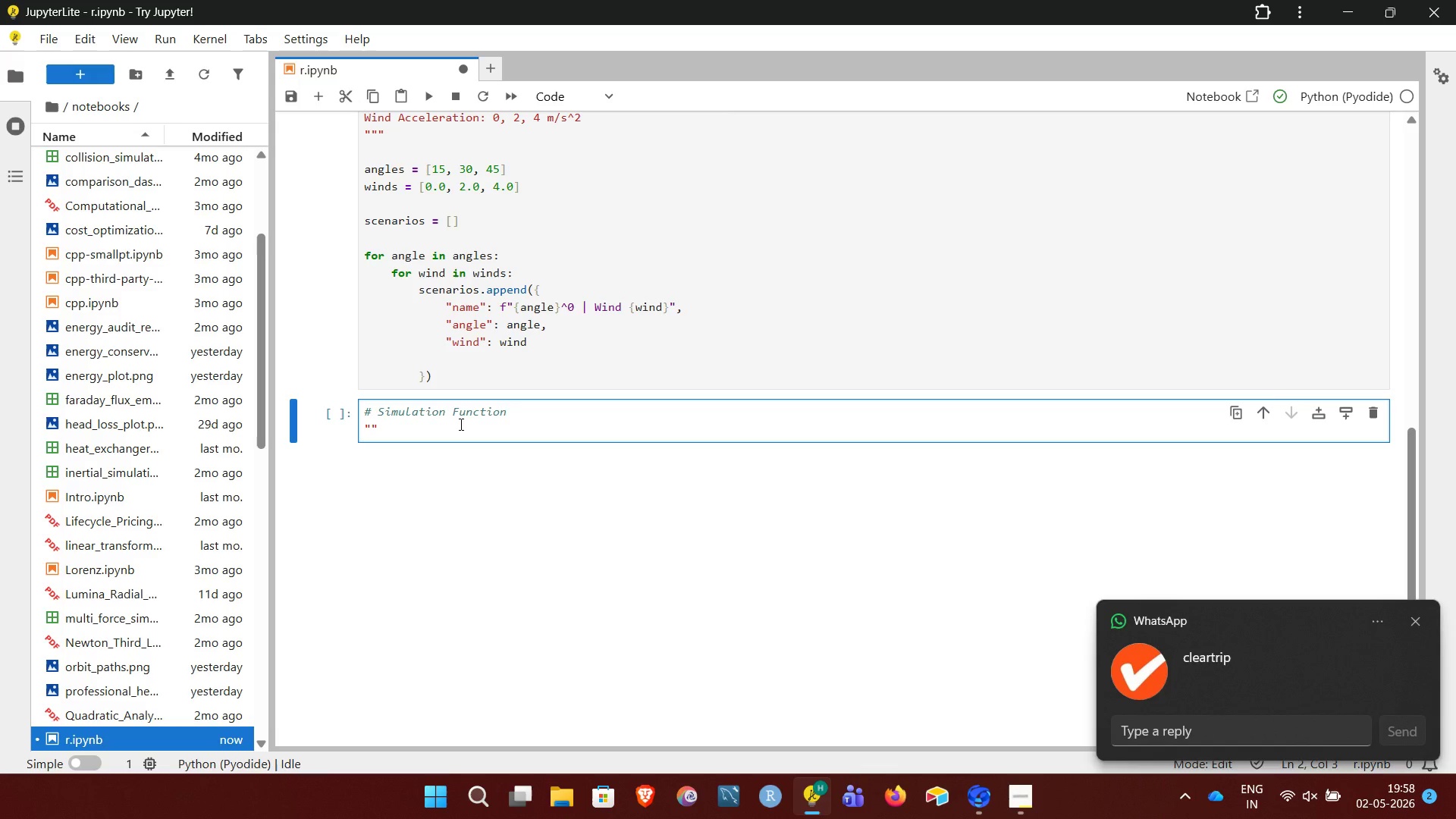 
key(Shift+Quote)
 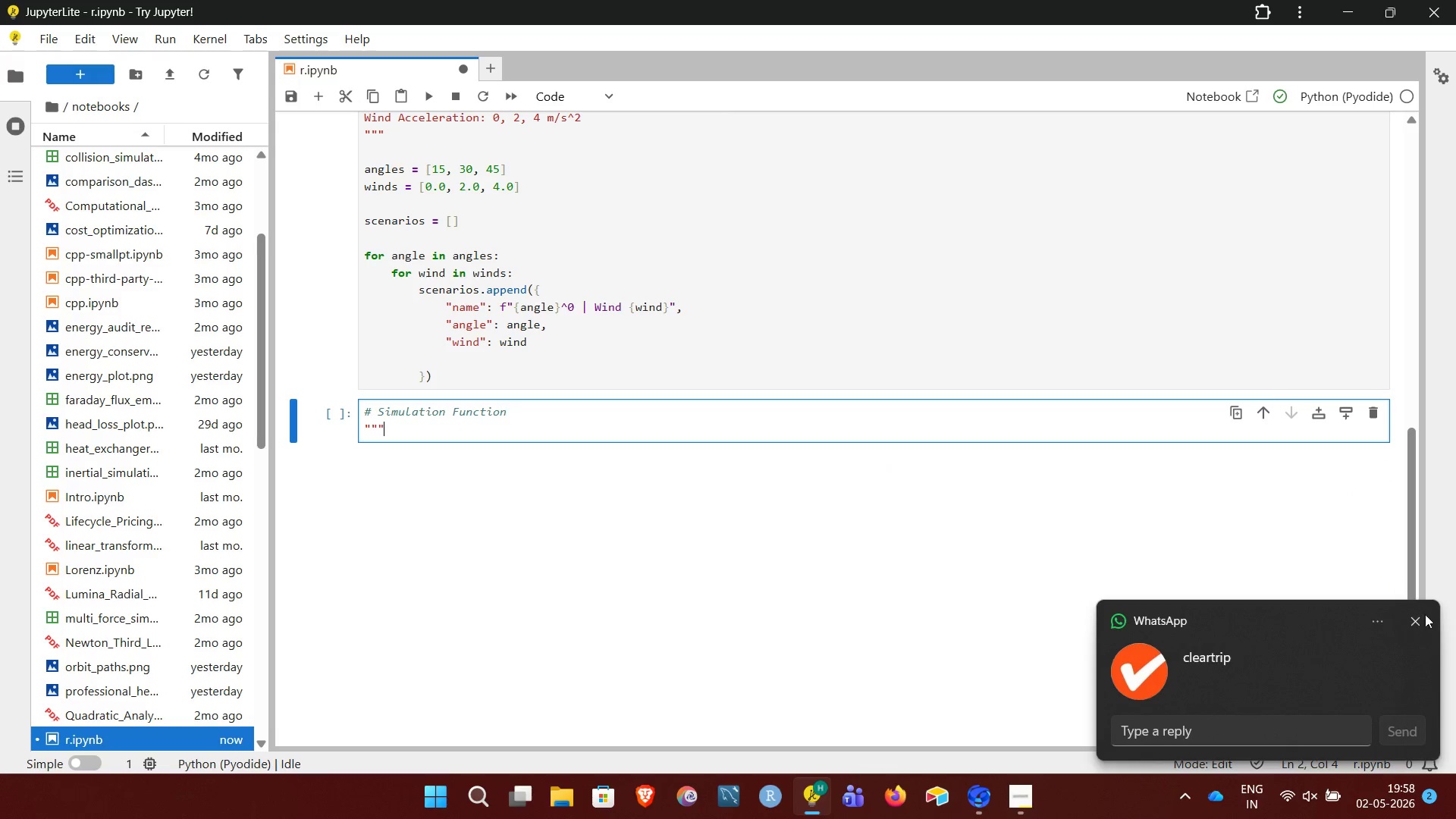 
left_click([1425, 618])
 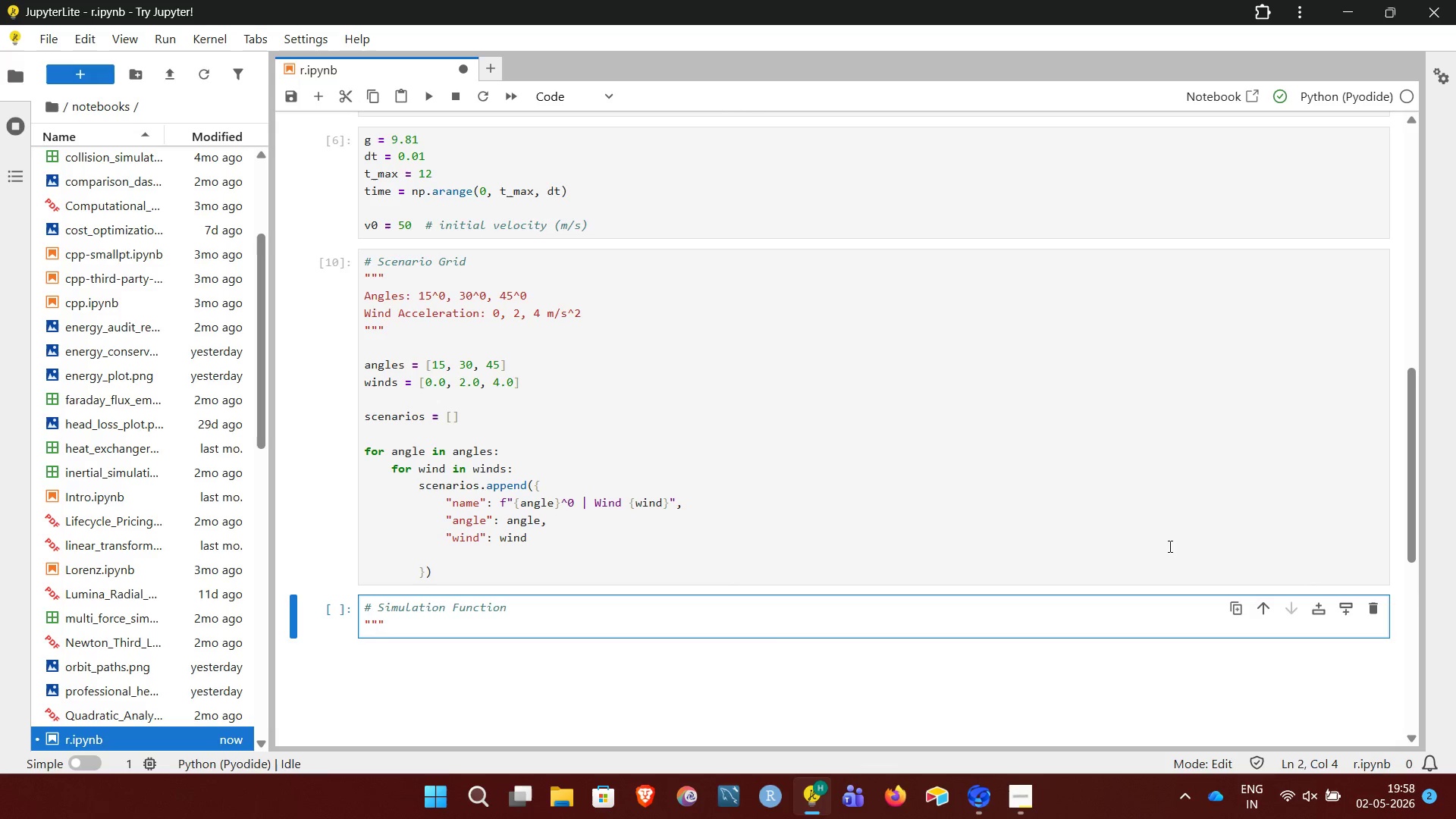 
wait(14.3)
 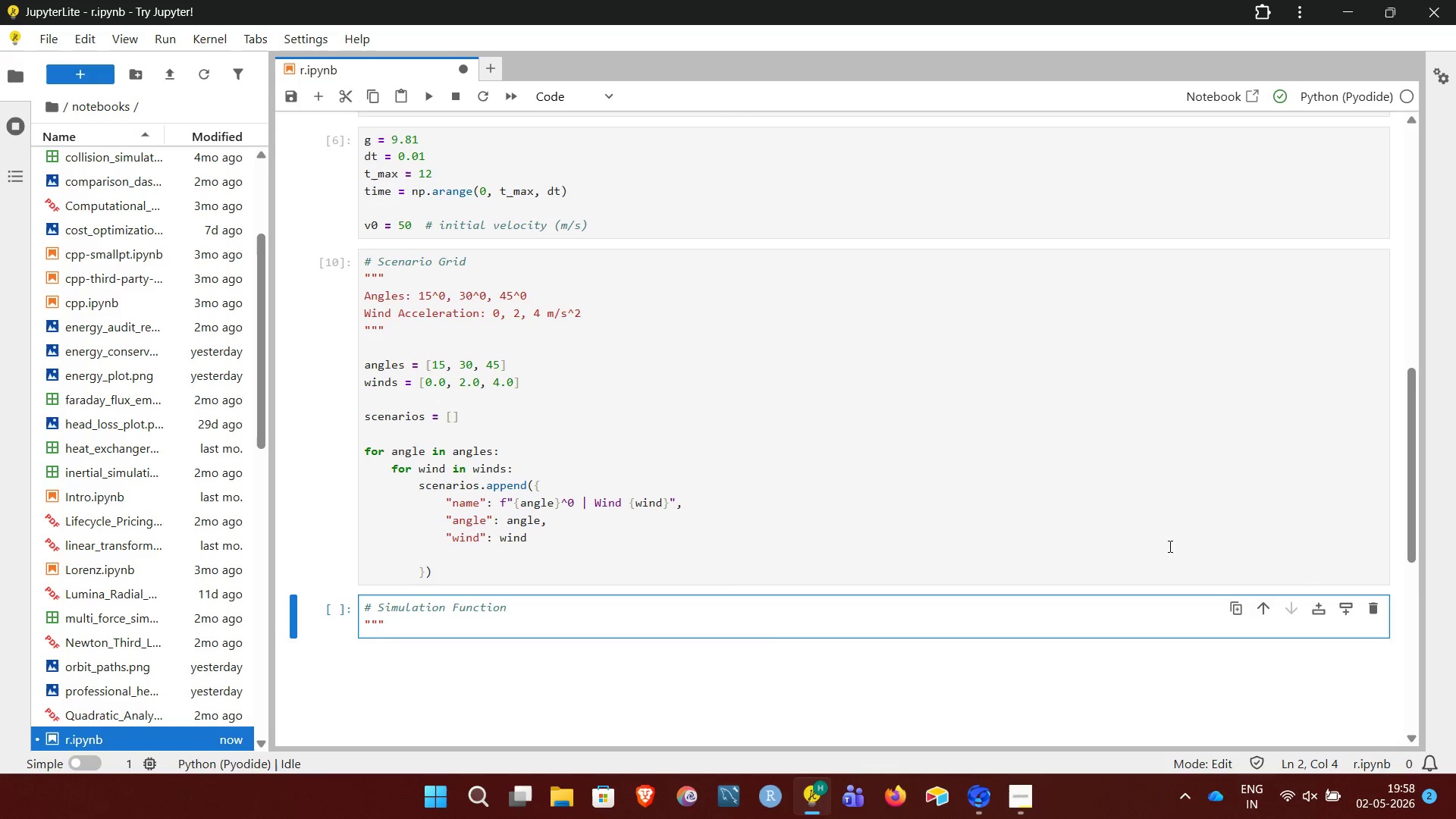 
key(NumpadEnter)
 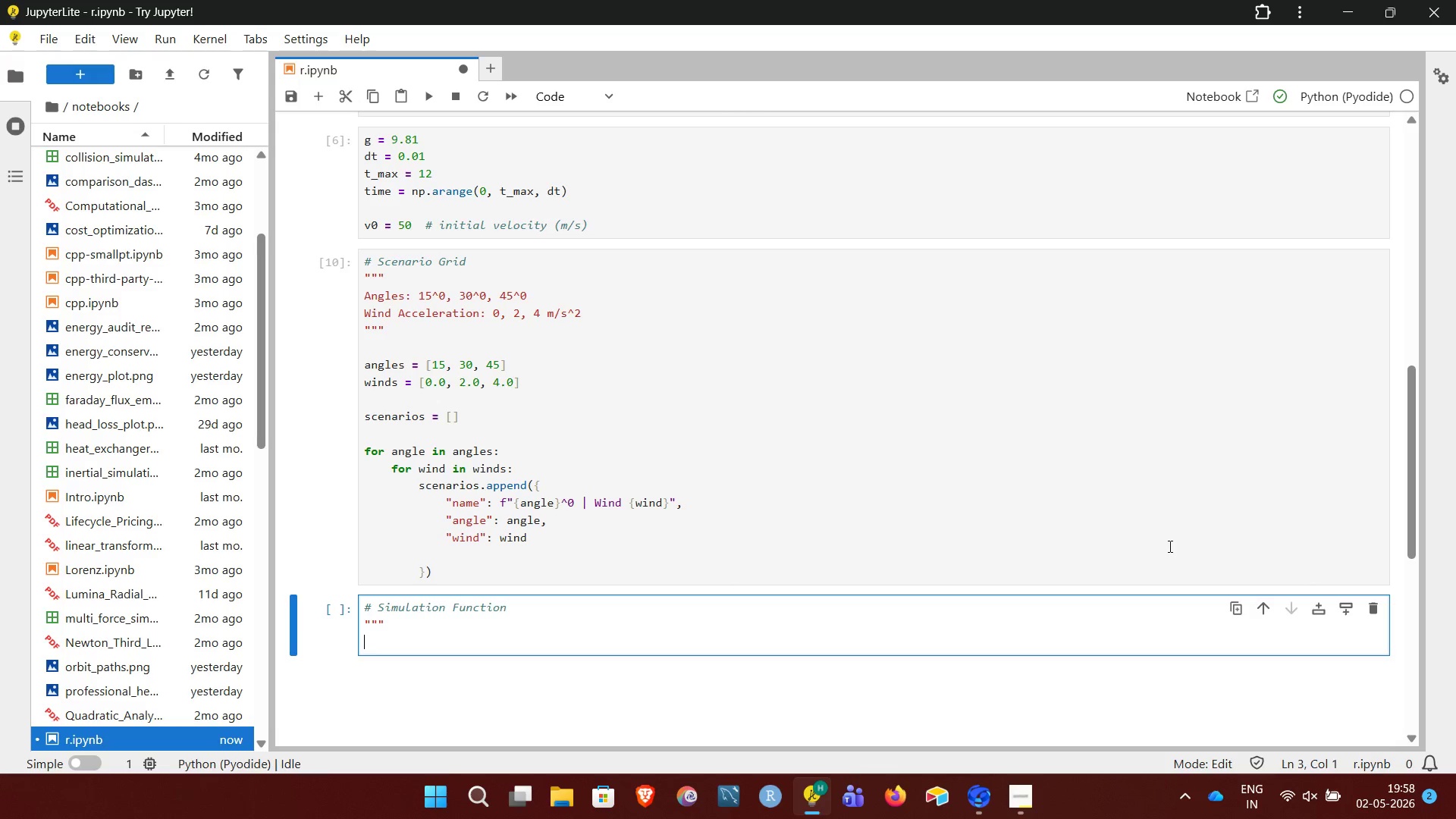 
key(NumpadEnter)
type(We numerically update)
 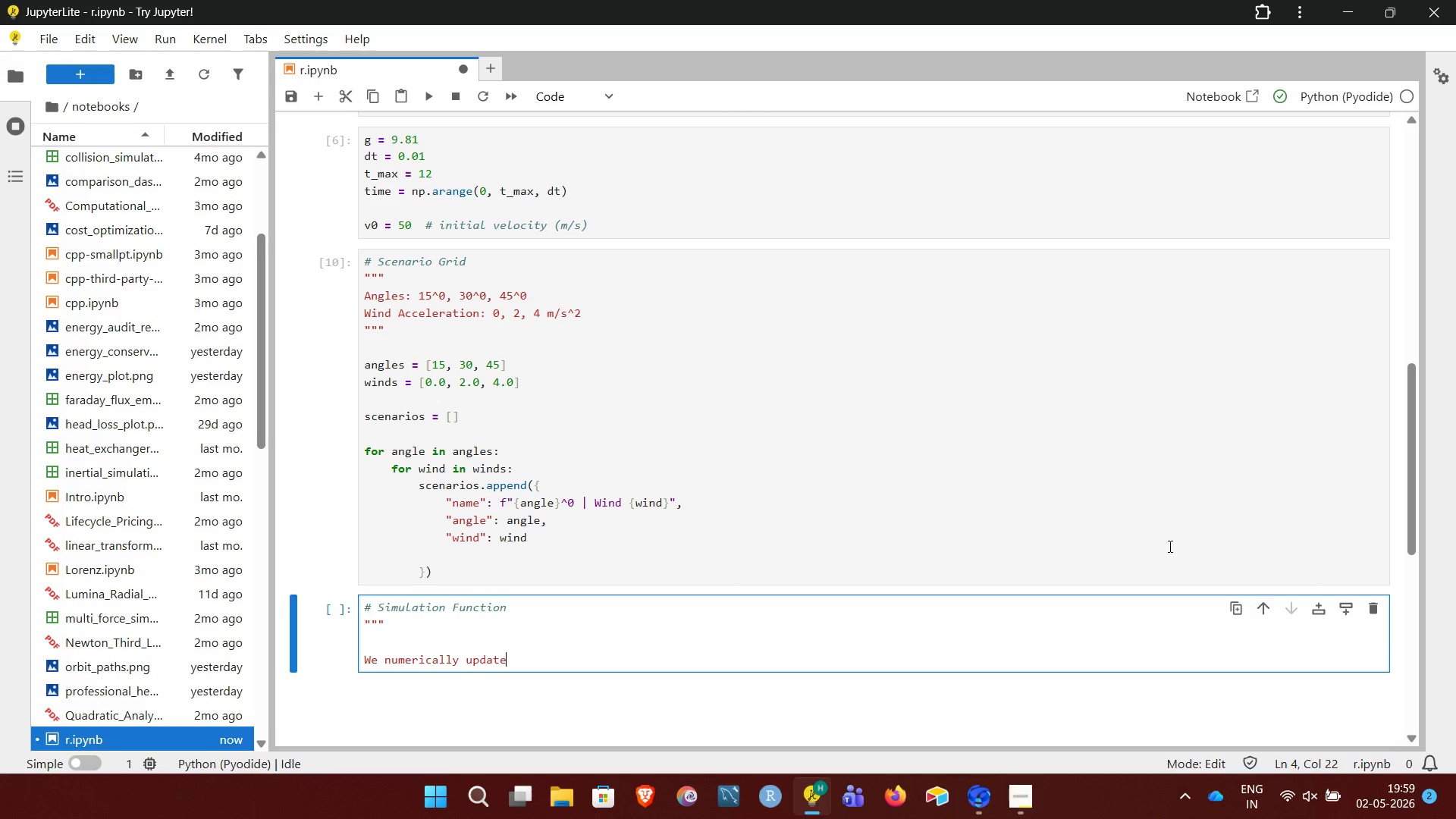 
type( velocity)
 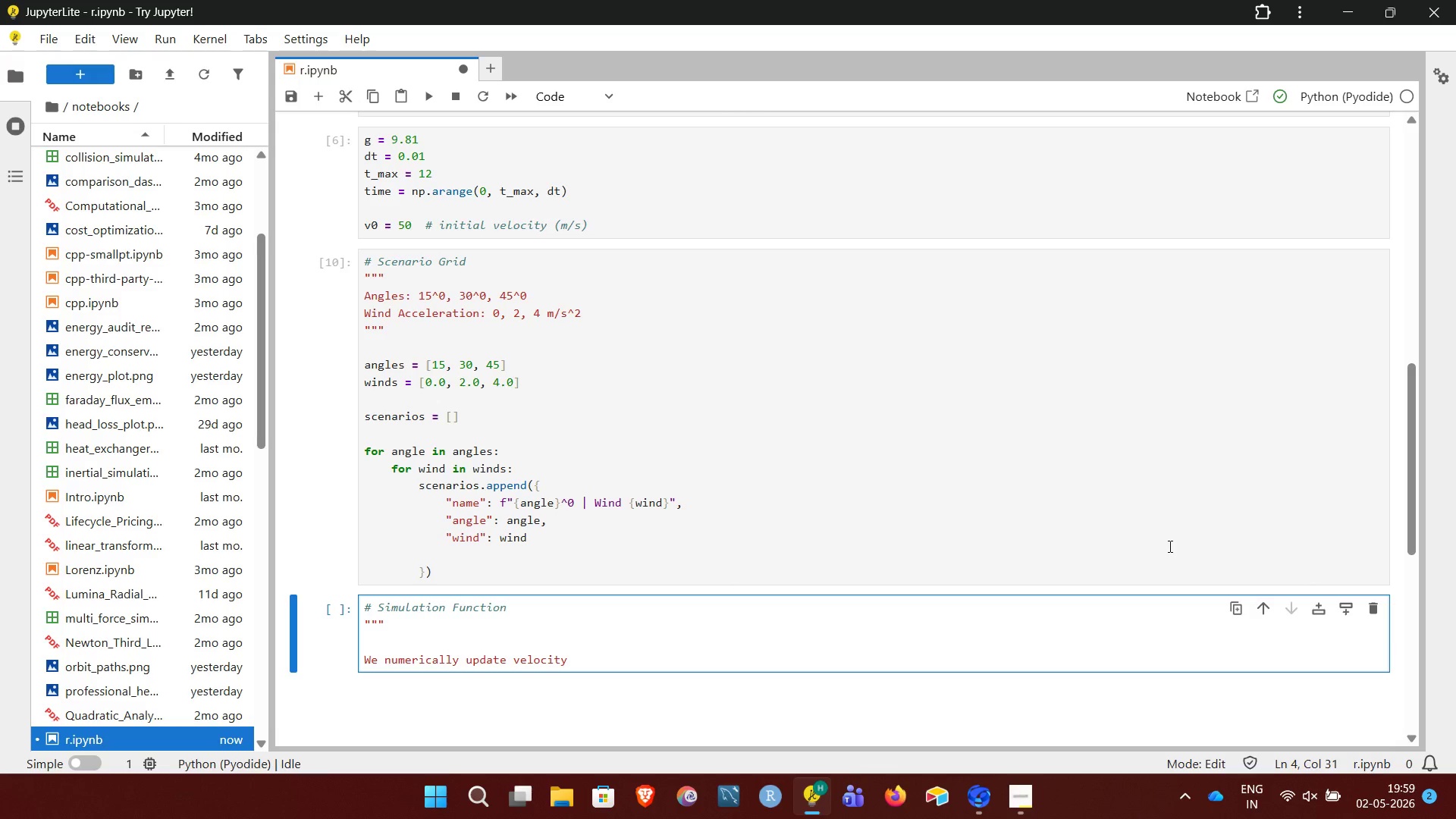 
type( and position step-by-step.)
 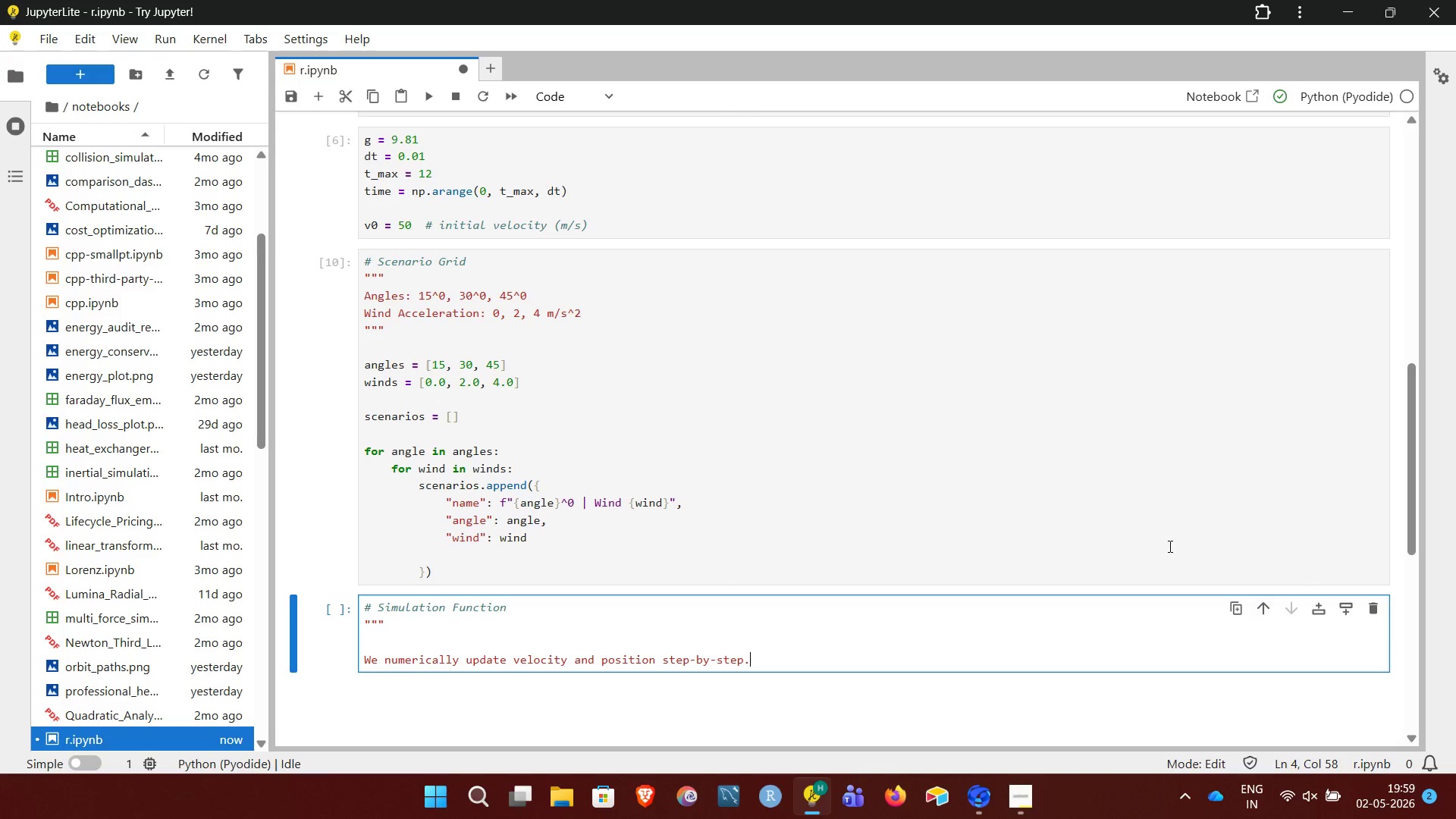 
key(NumpadEnter)
 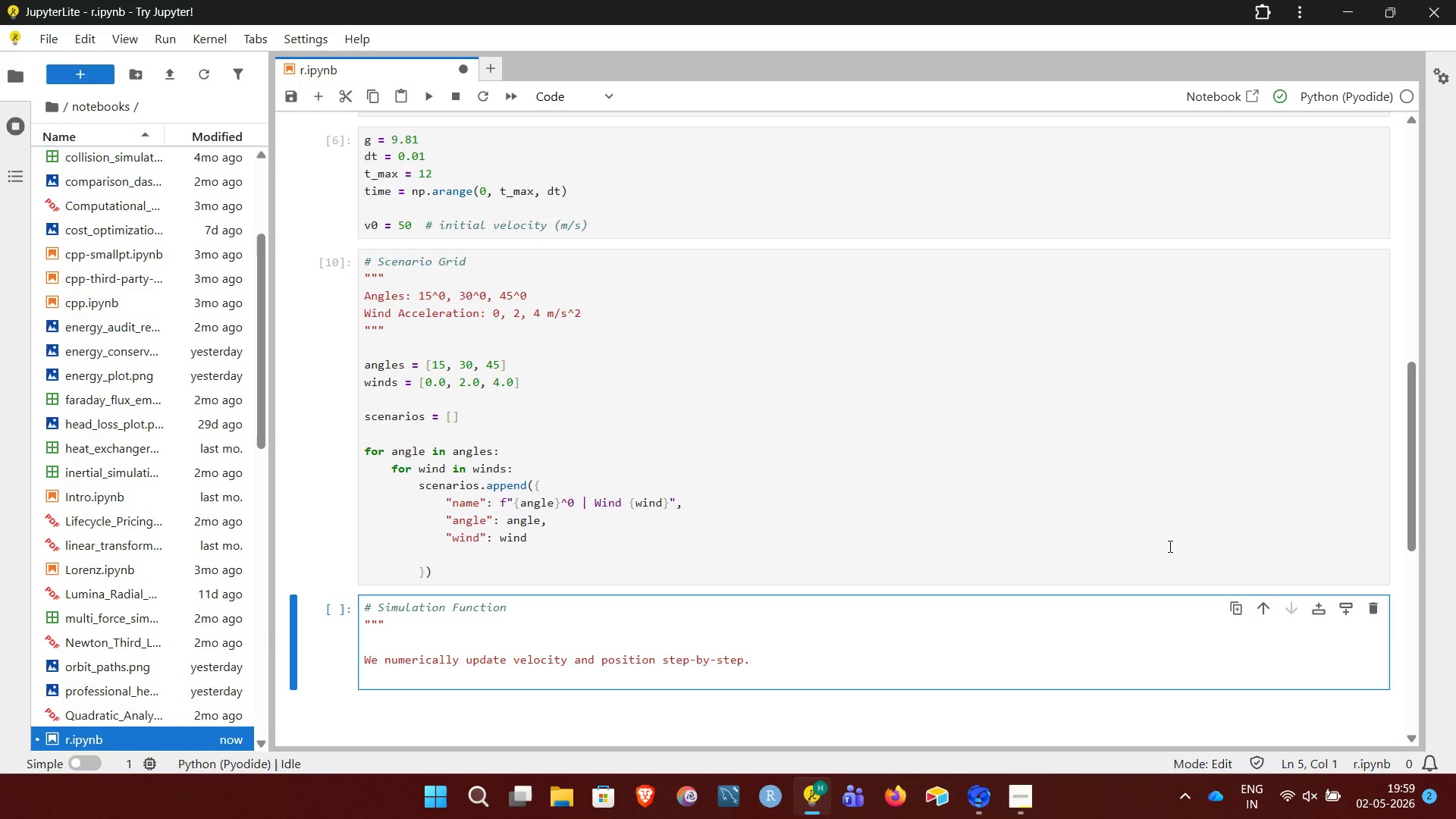 
wait(8.69)
 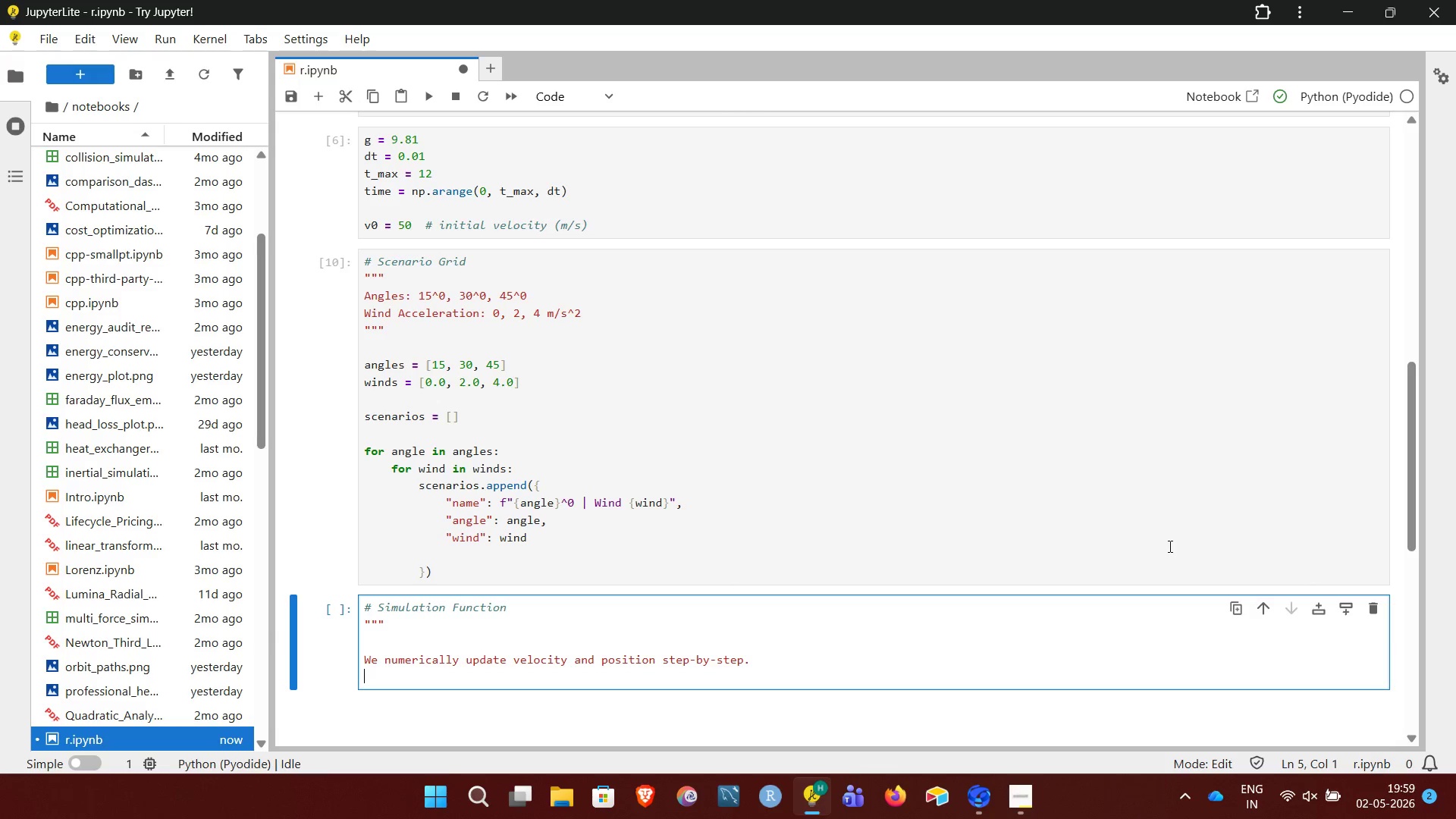 
type(Ground impact is detected)
 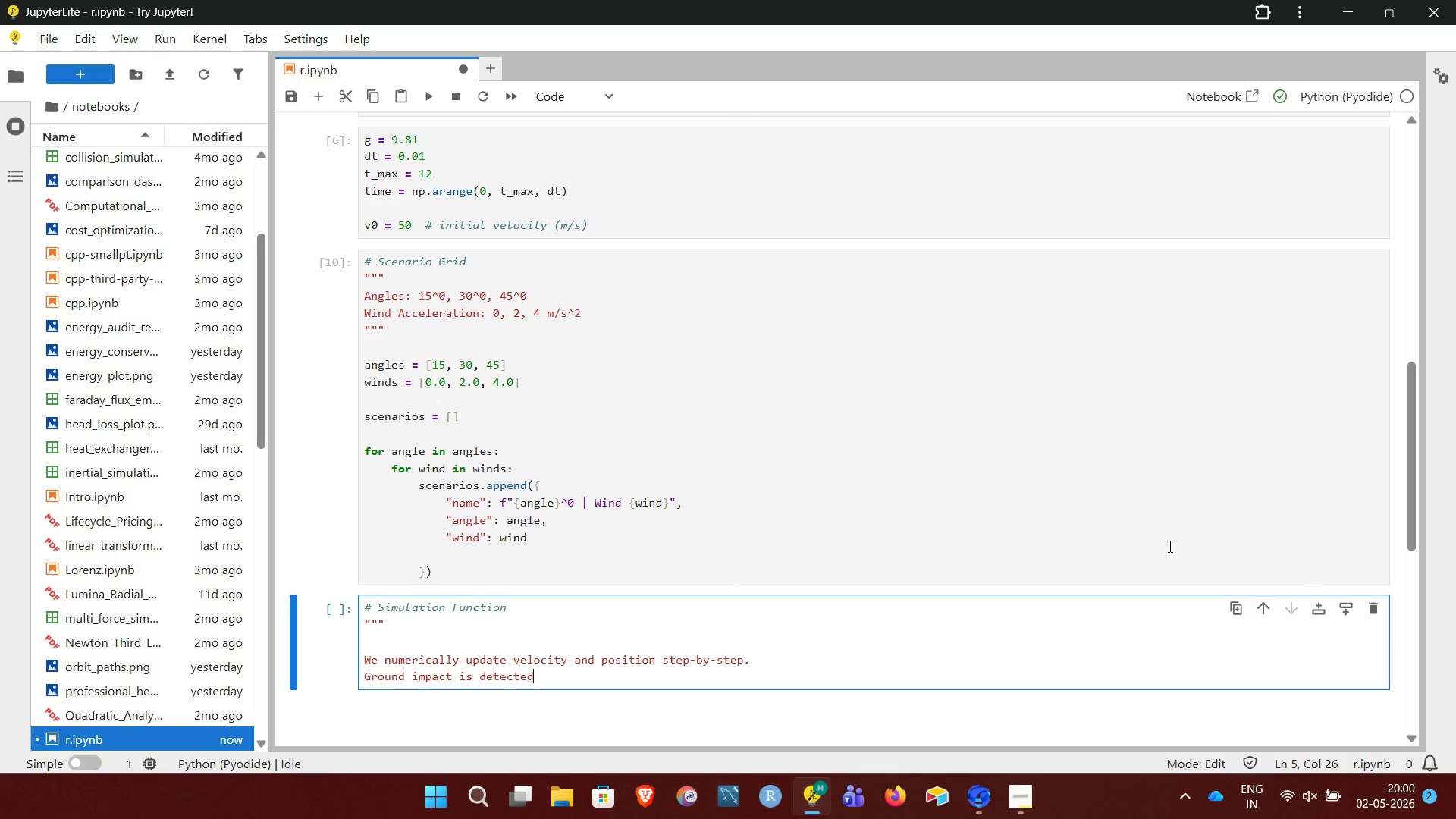 
wait(11.12)
 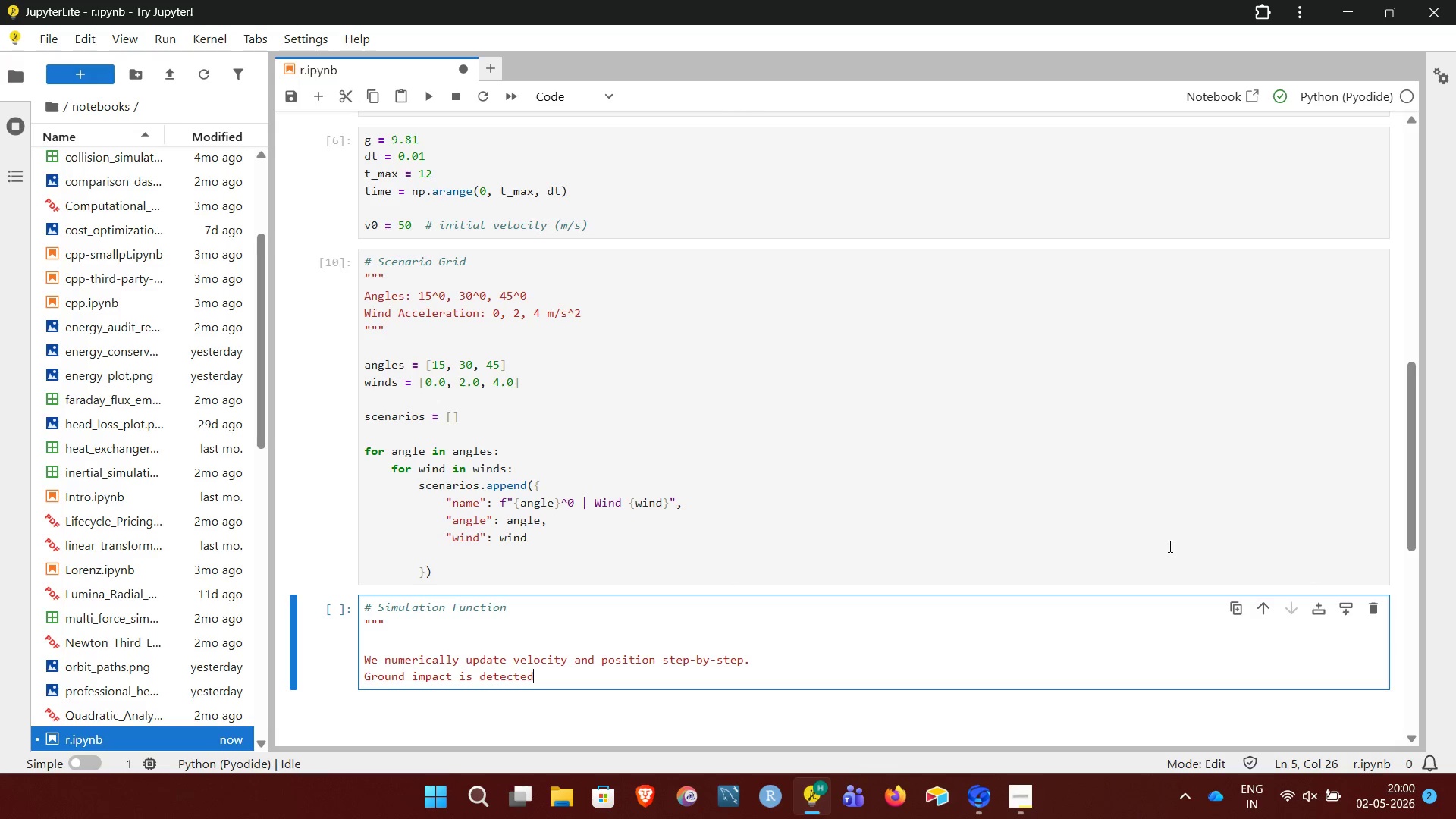 
type( when height becomes zero)
 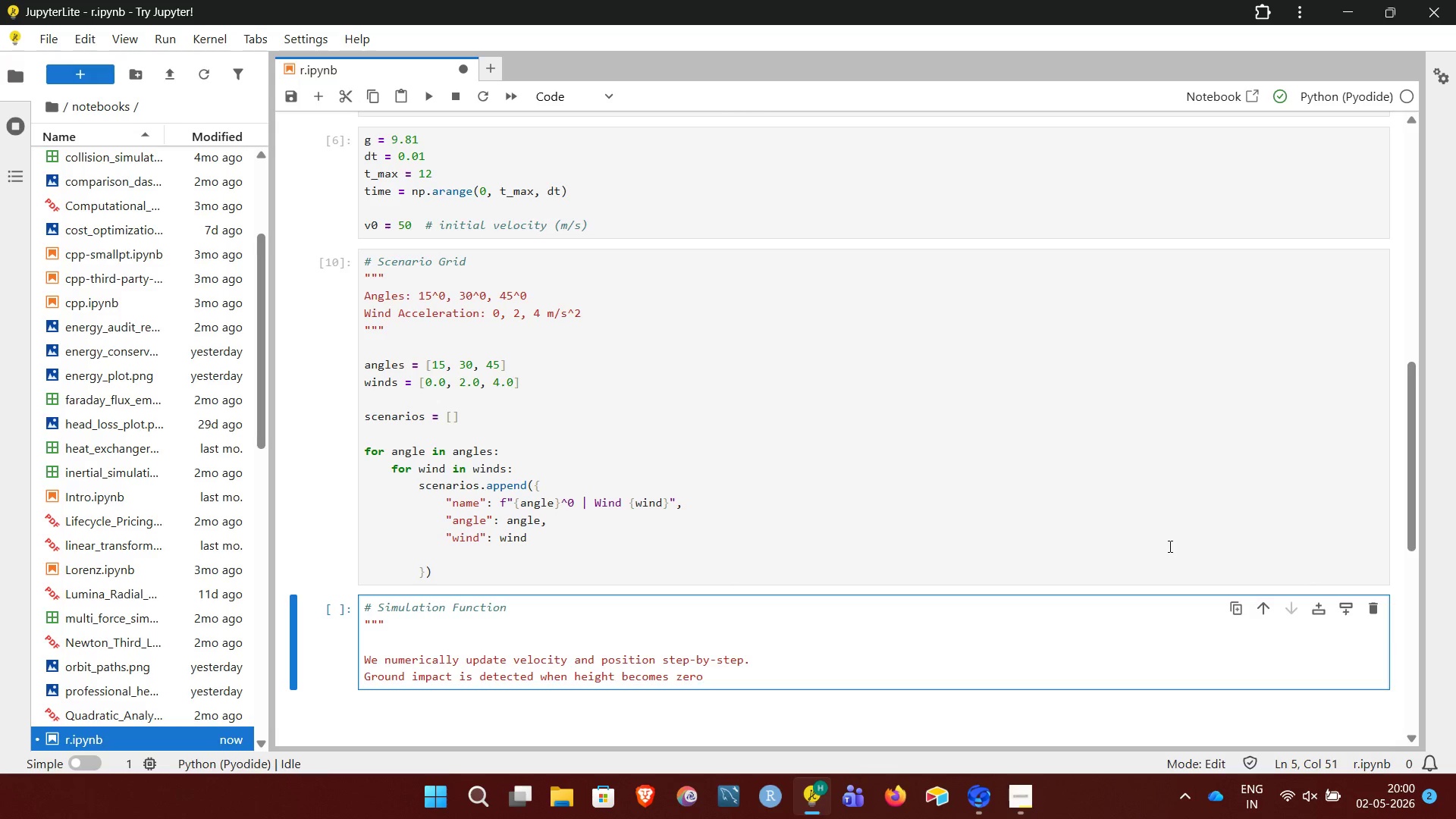 
wait(12.72)
 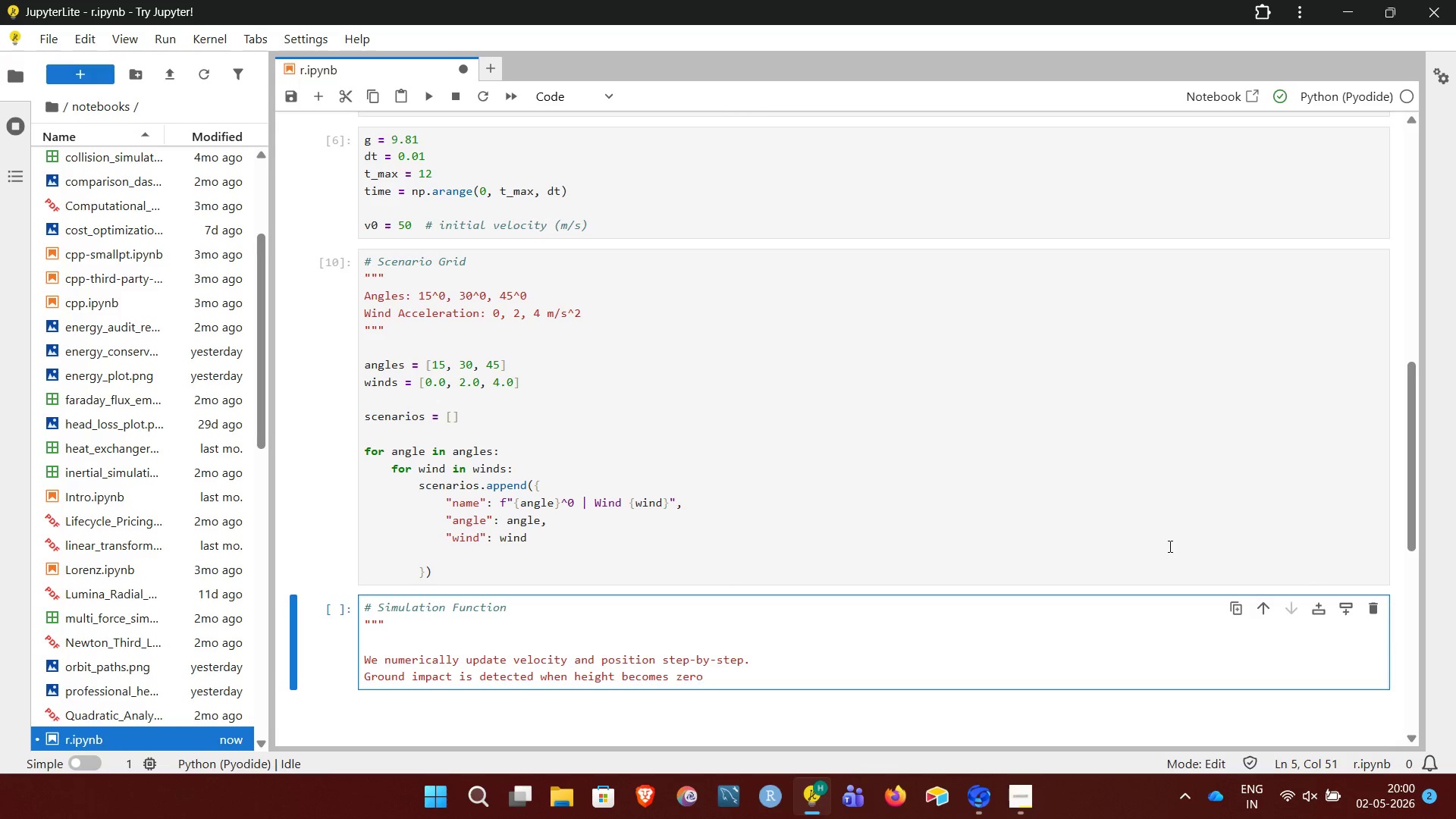 
left_click([1451, 811])
 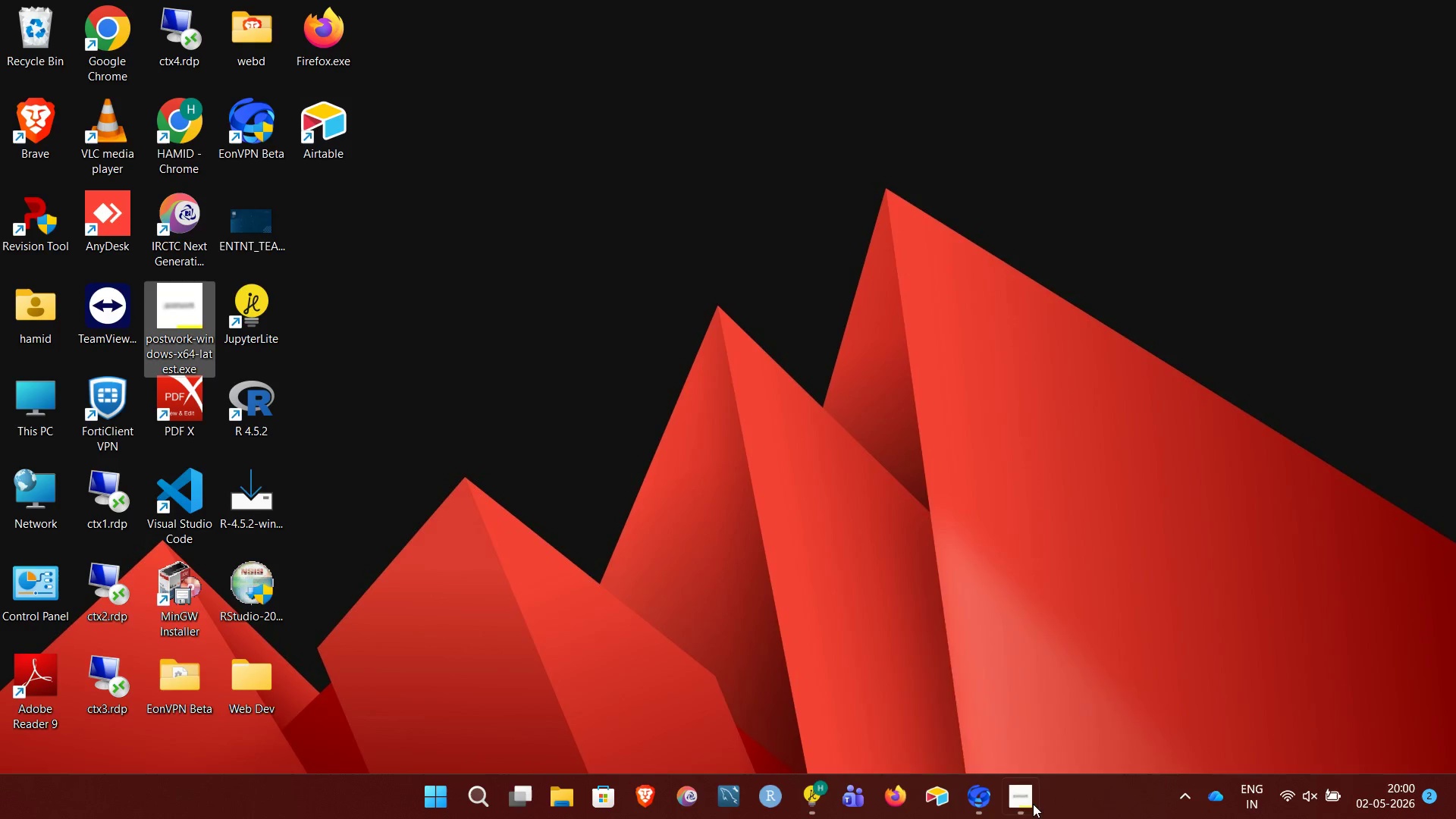 
left_click([1021, 804])